 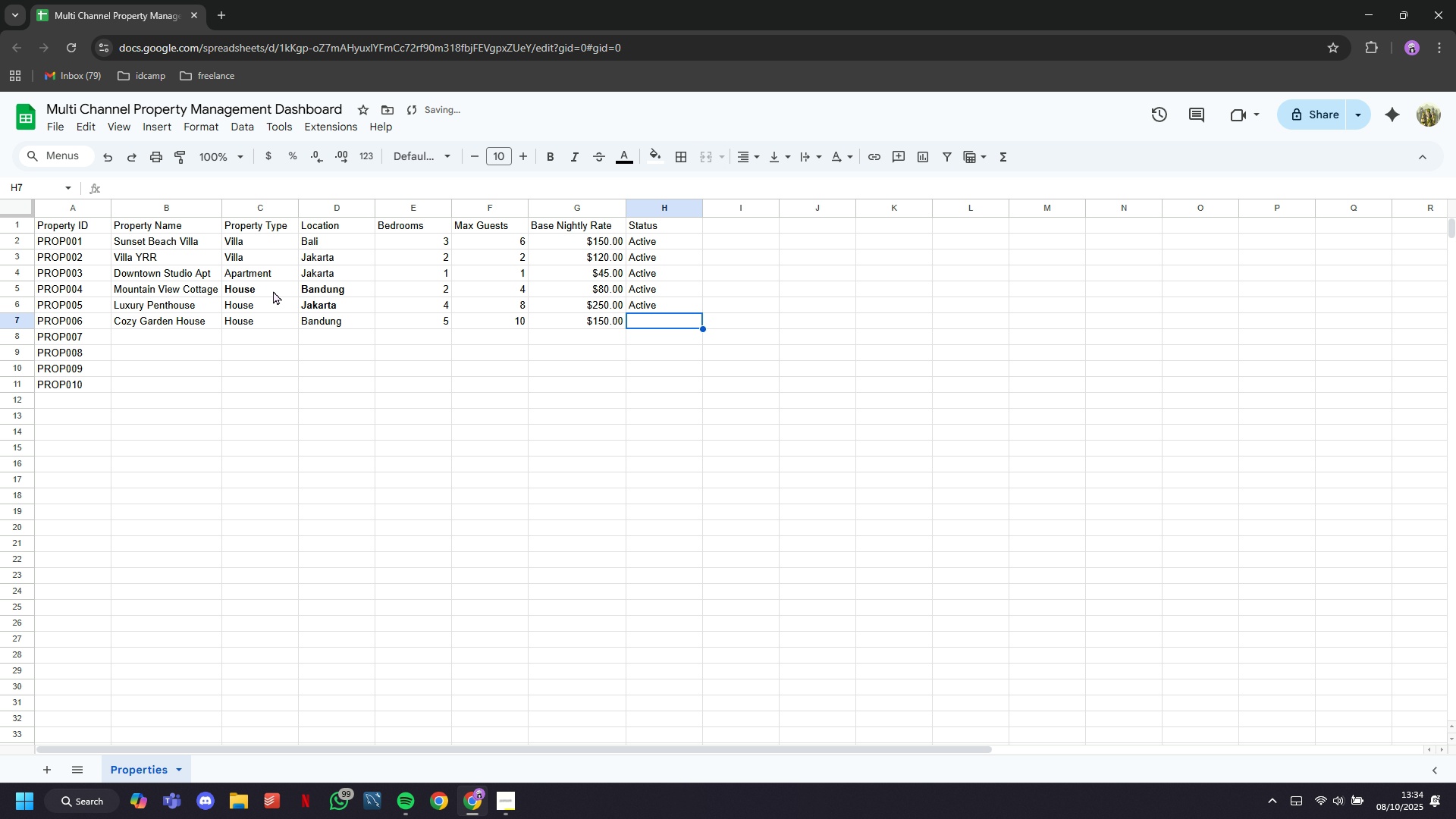 
key(ArrowRight)
 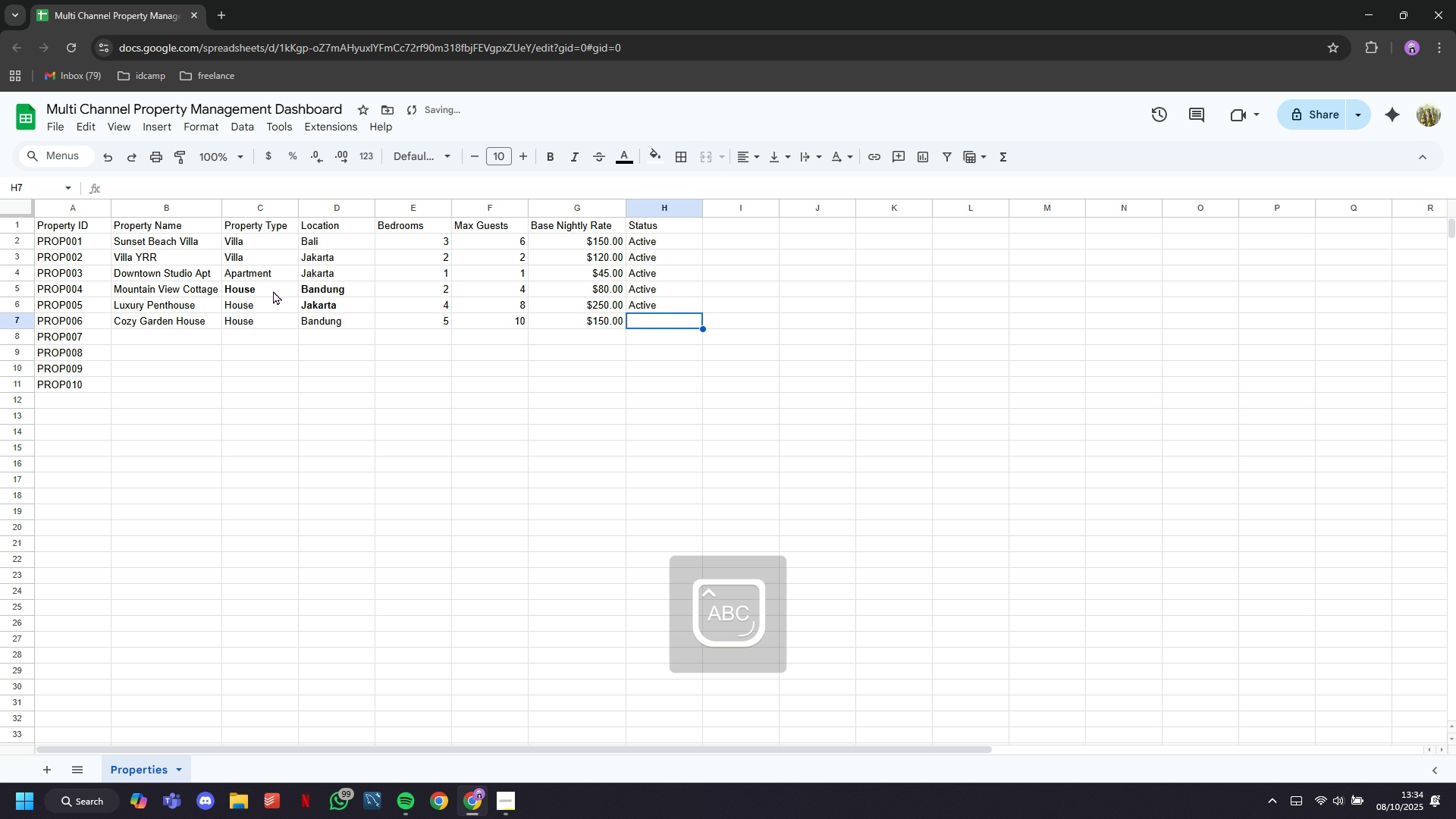 
type(Active)
 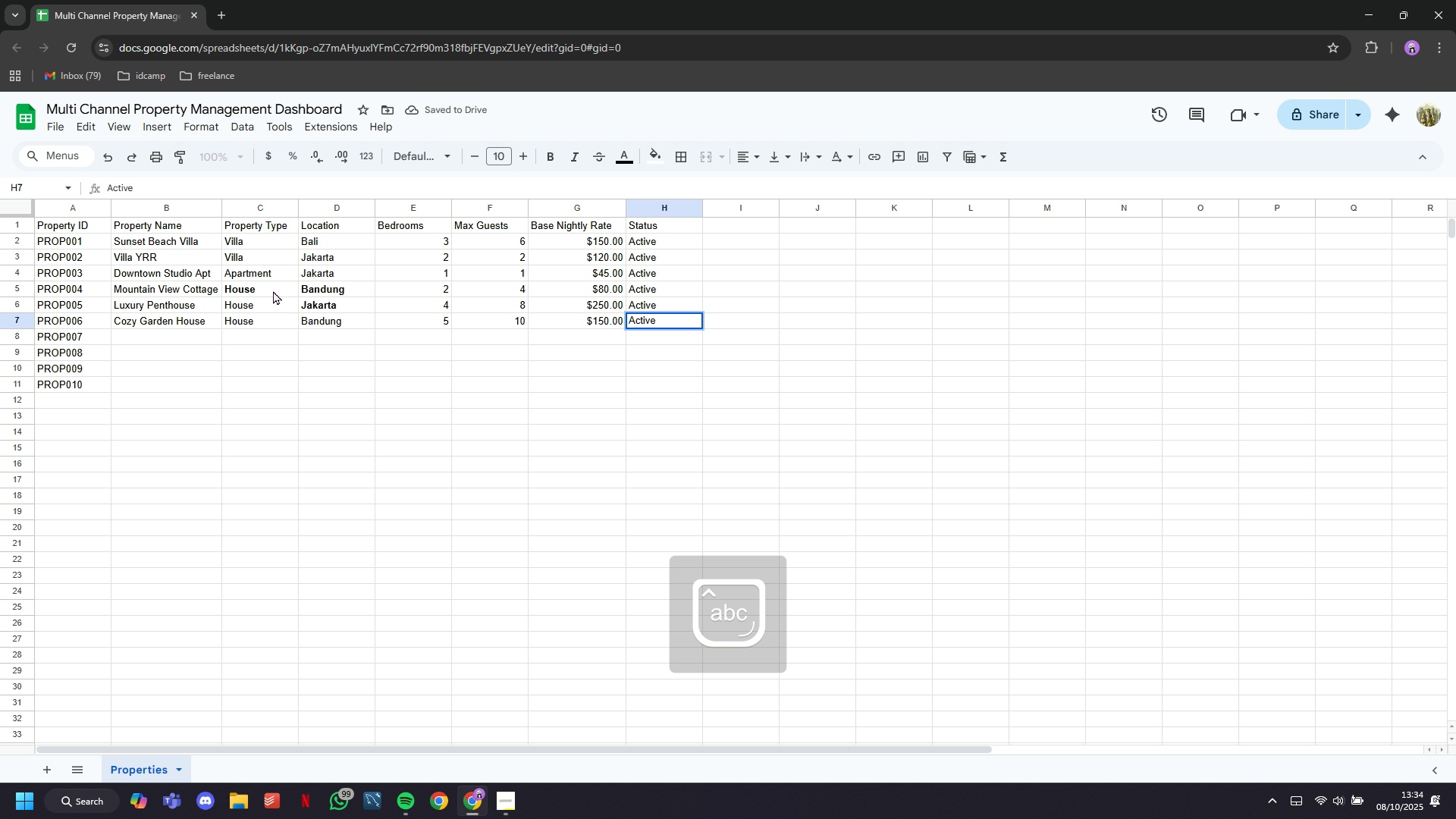 
key(ArrowLeft)
 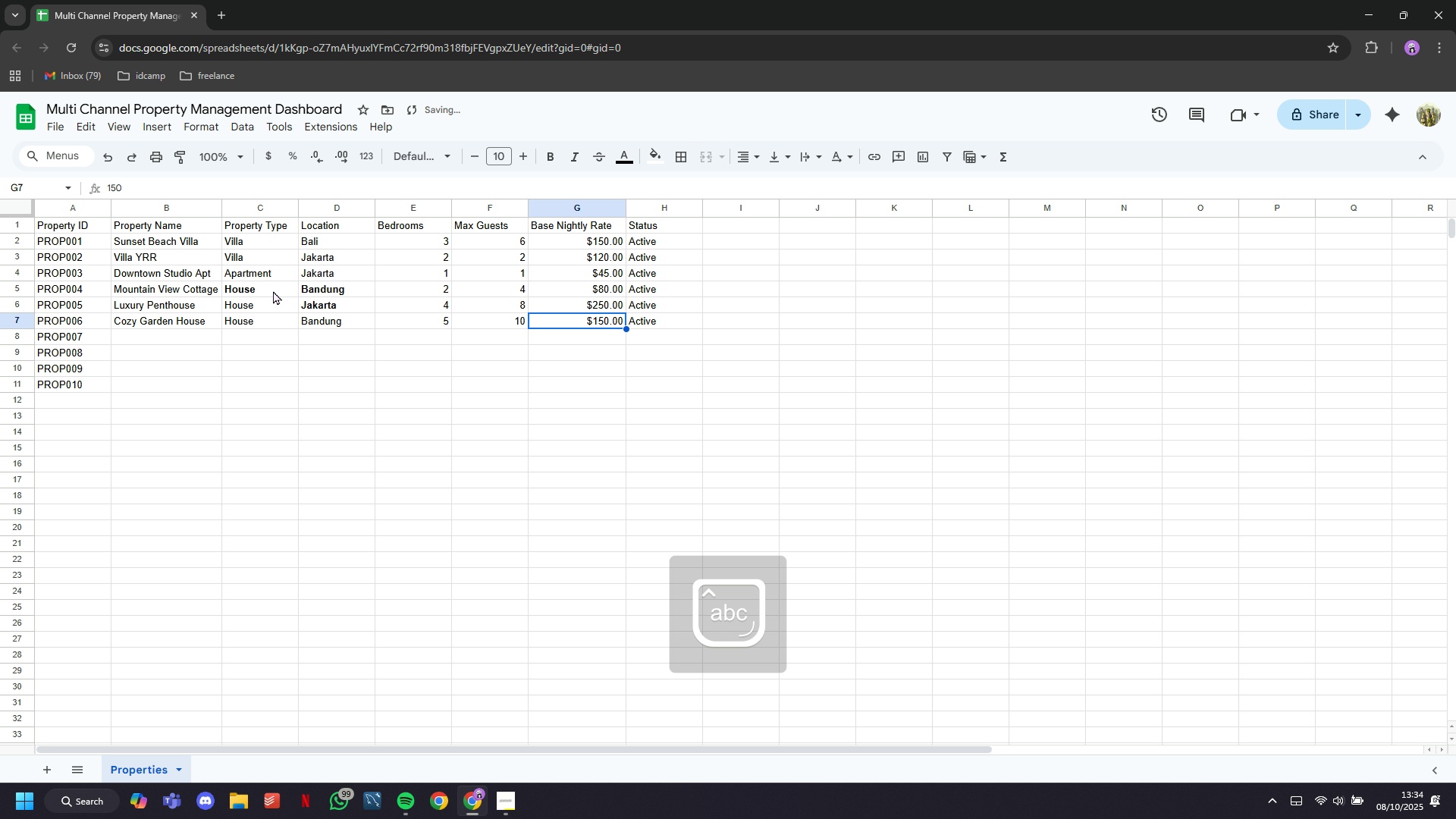 
key(ArrowLeft)
 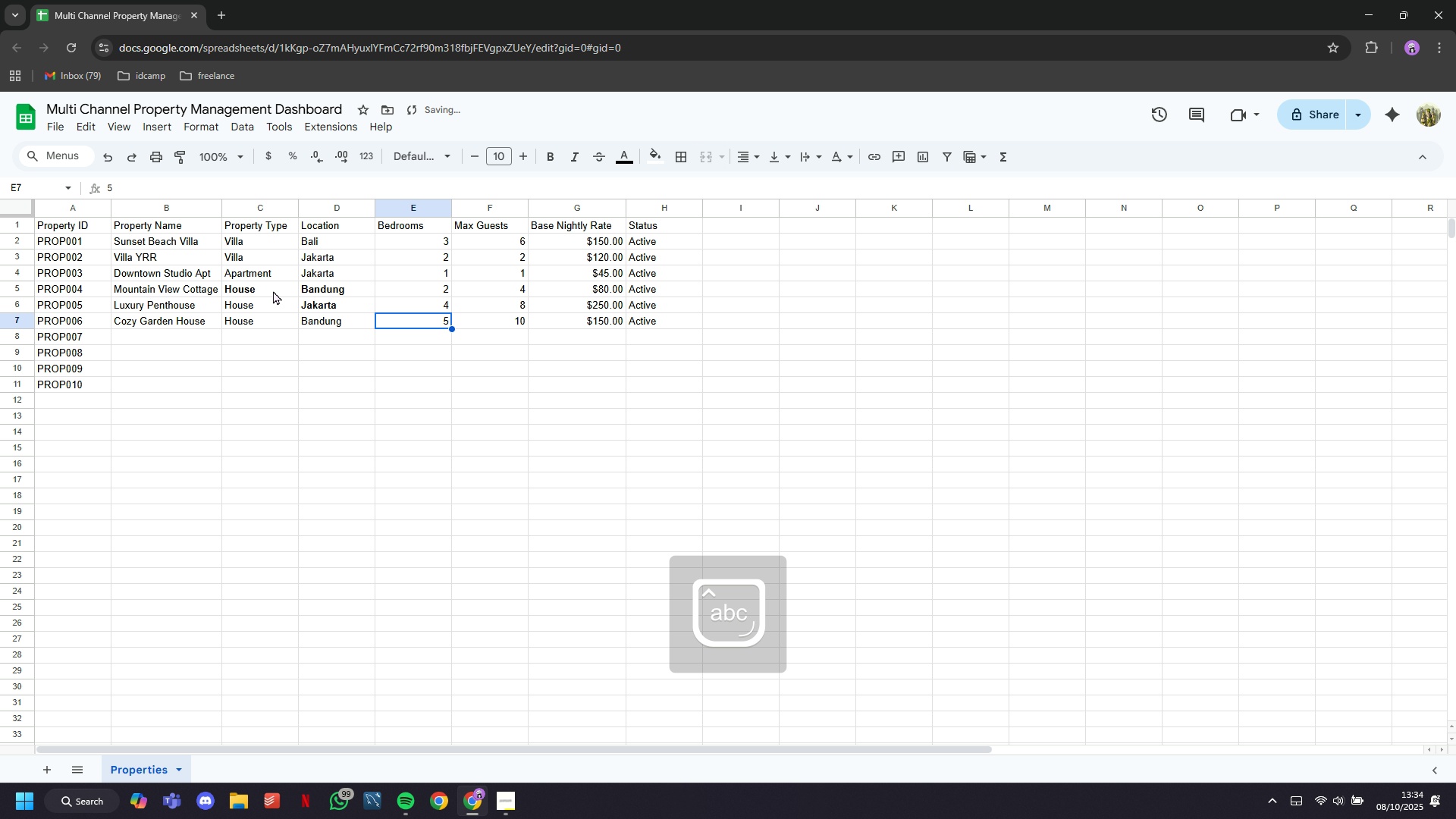 
key(ArrowLeft)
 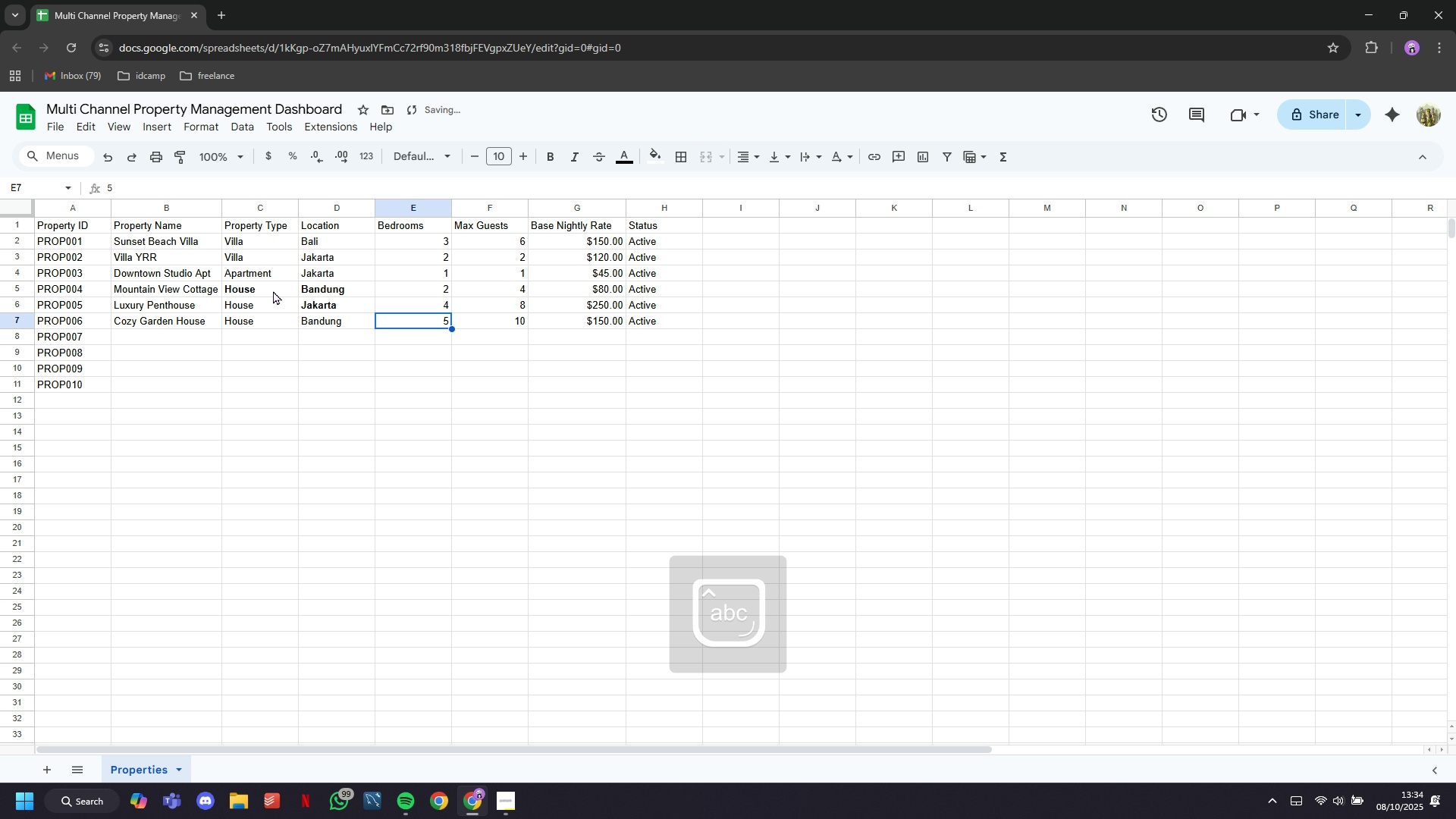 
key(ArrowLeft)
 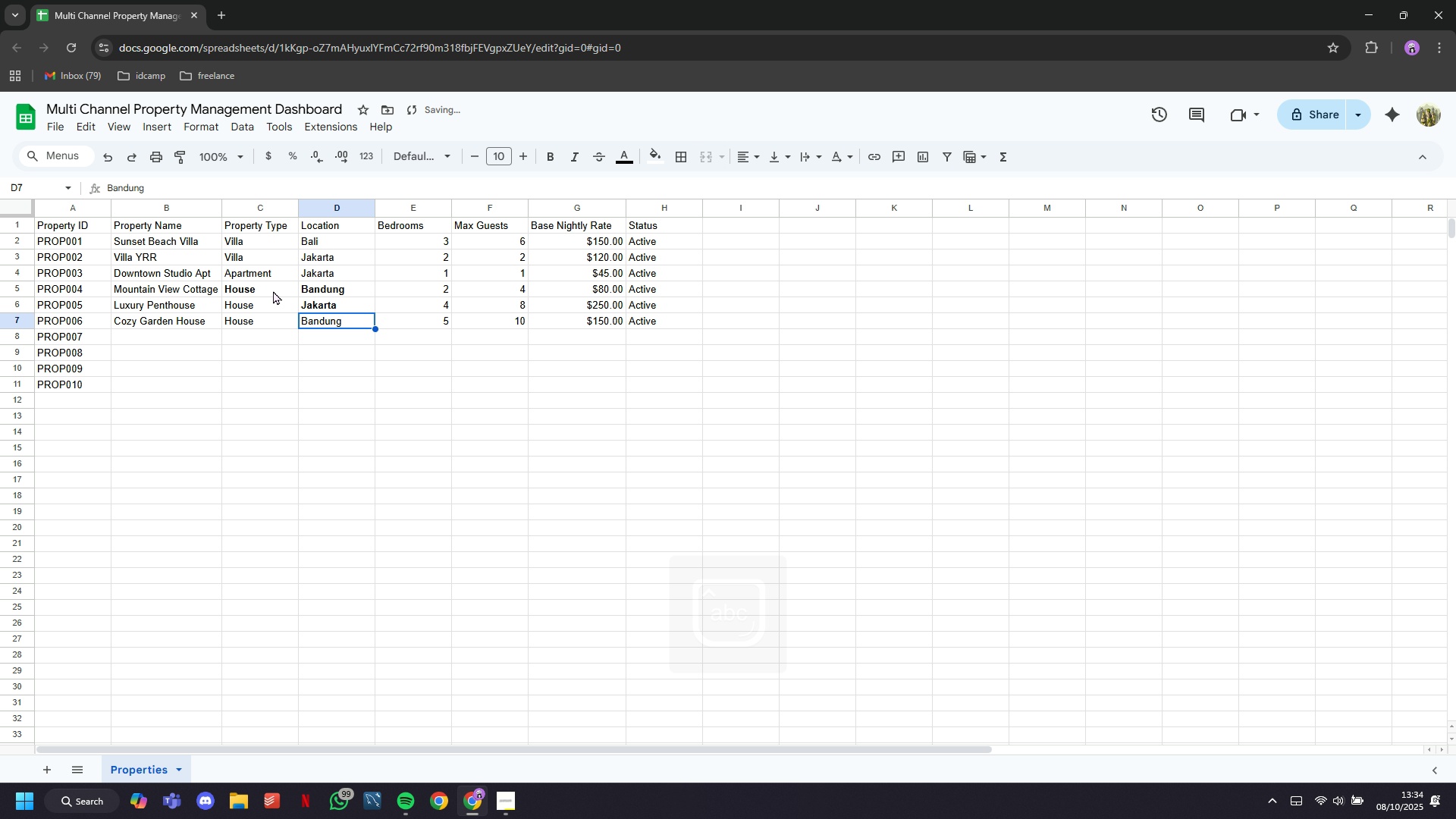 
key(ArrowUp)
 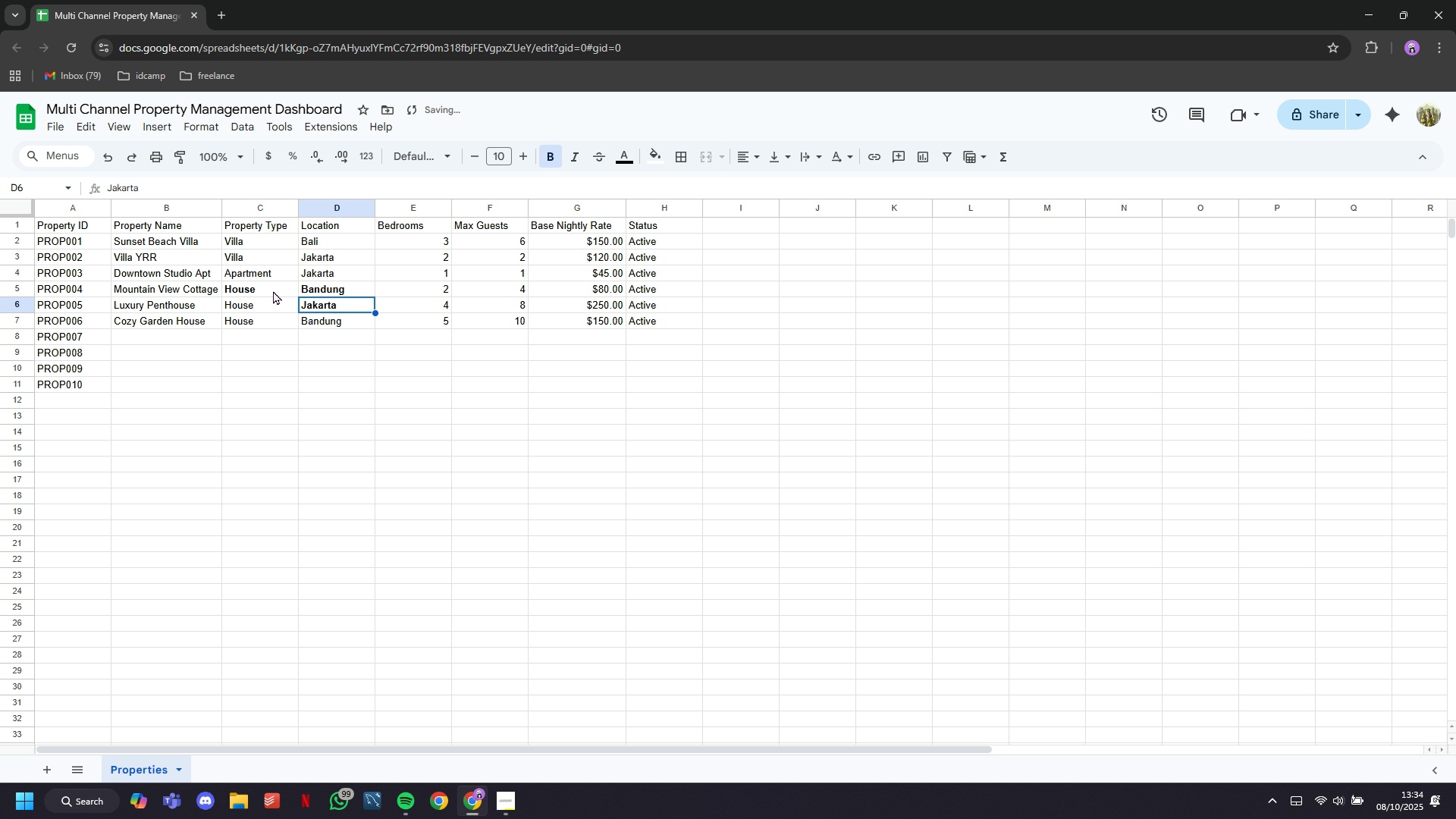 
key(ArrowRight)
 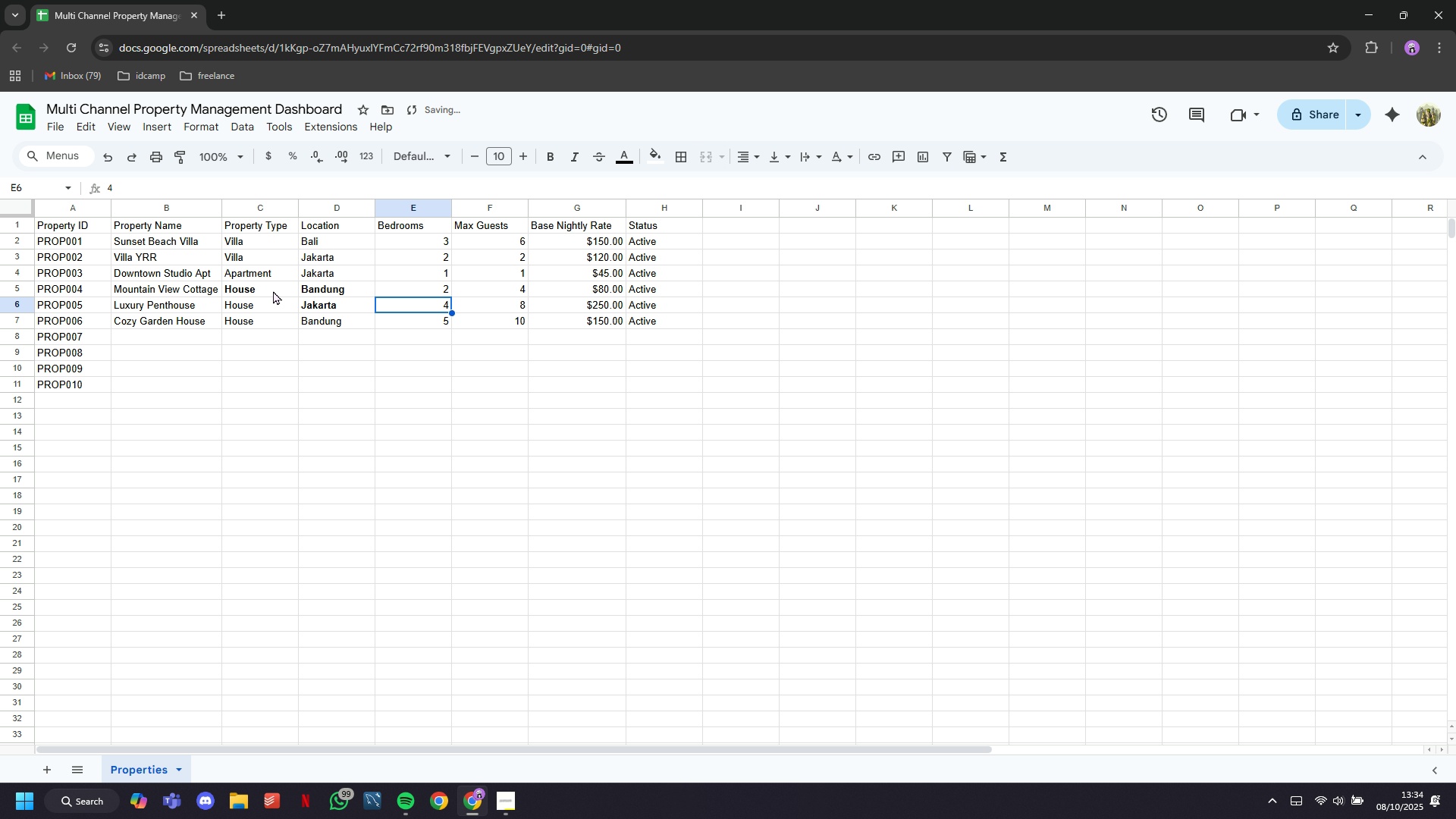 
key(ArrowRight)
 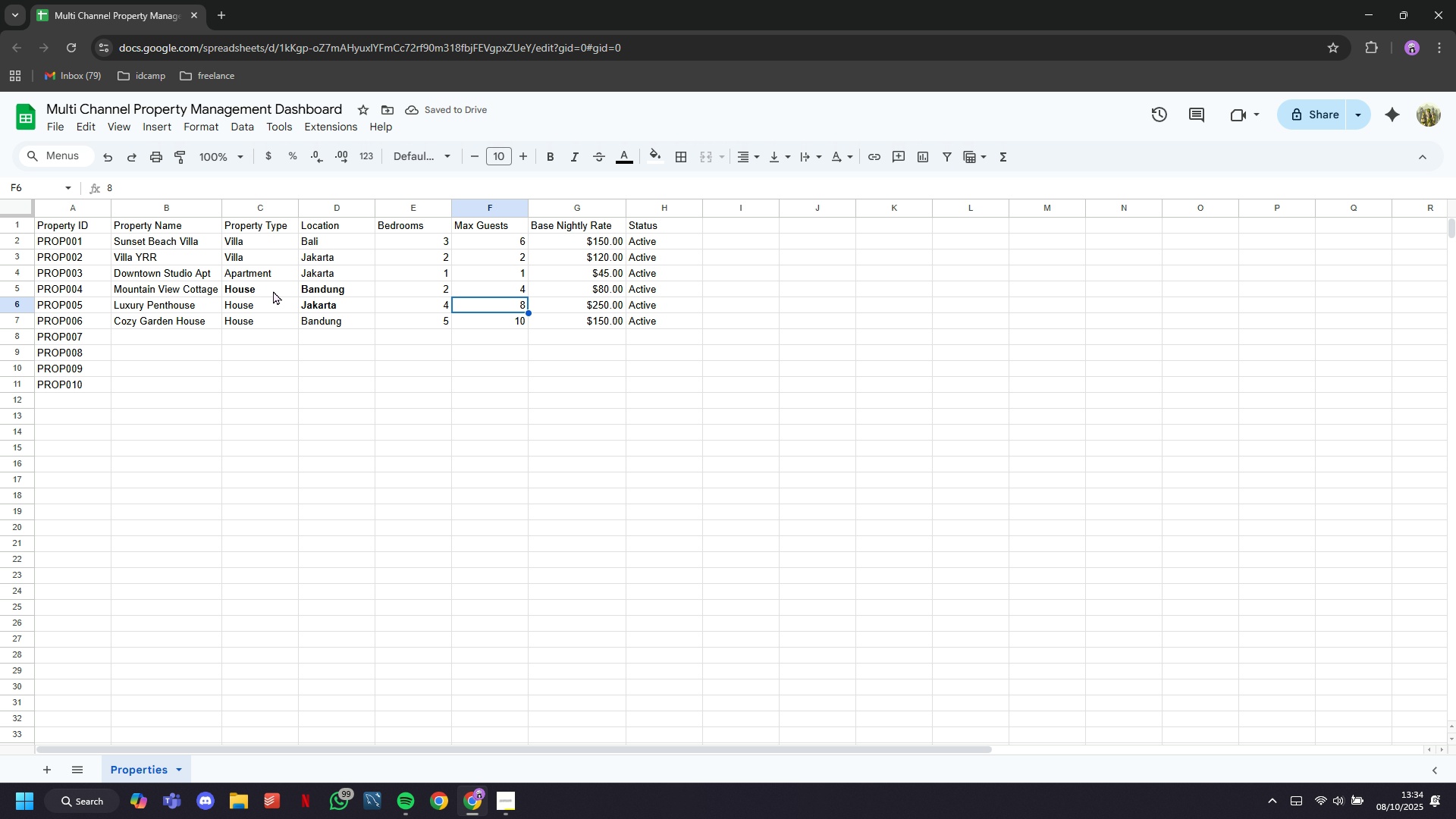 
key(ArrowLeft)
 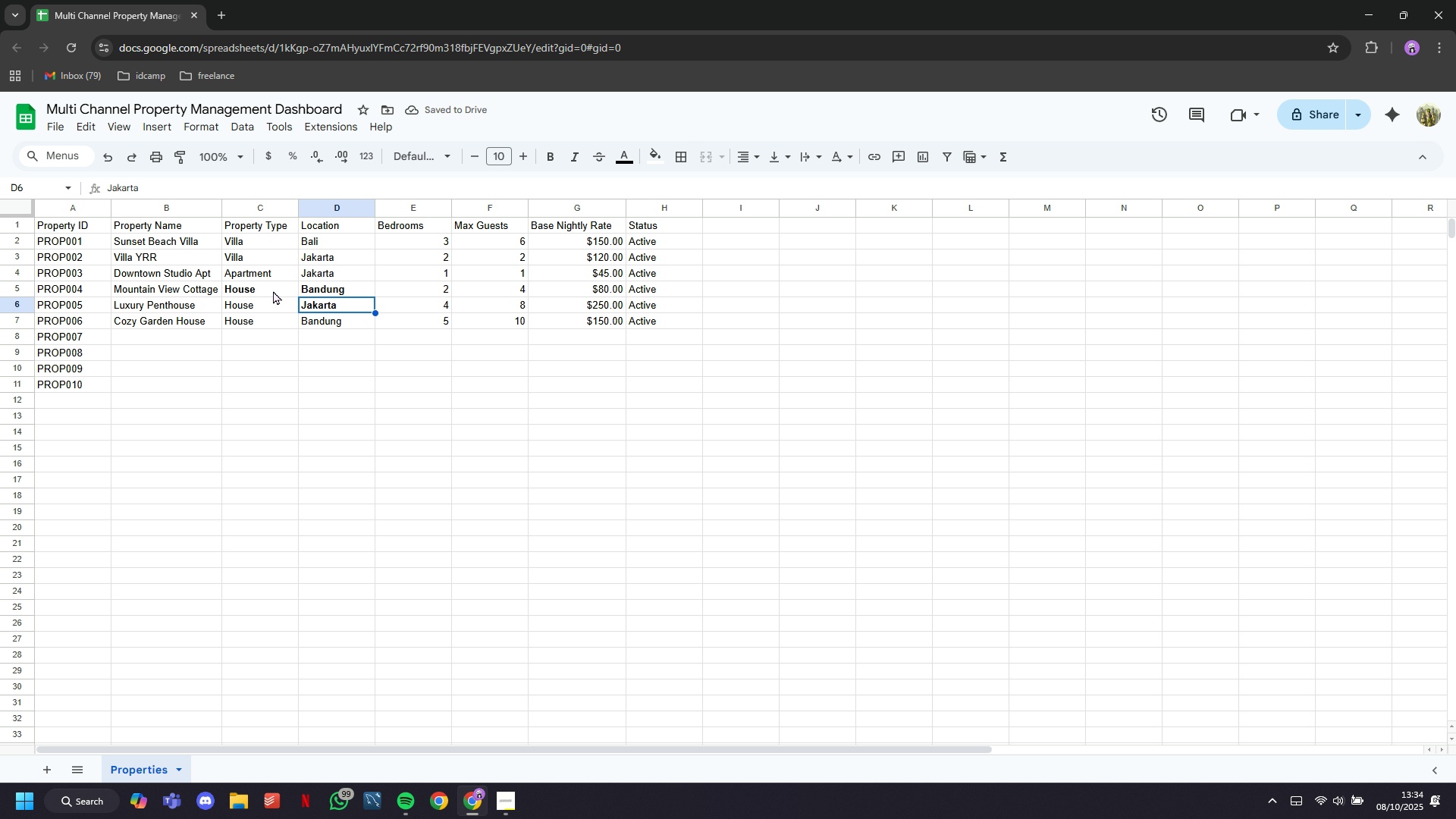 
key(ArrowLeft)
 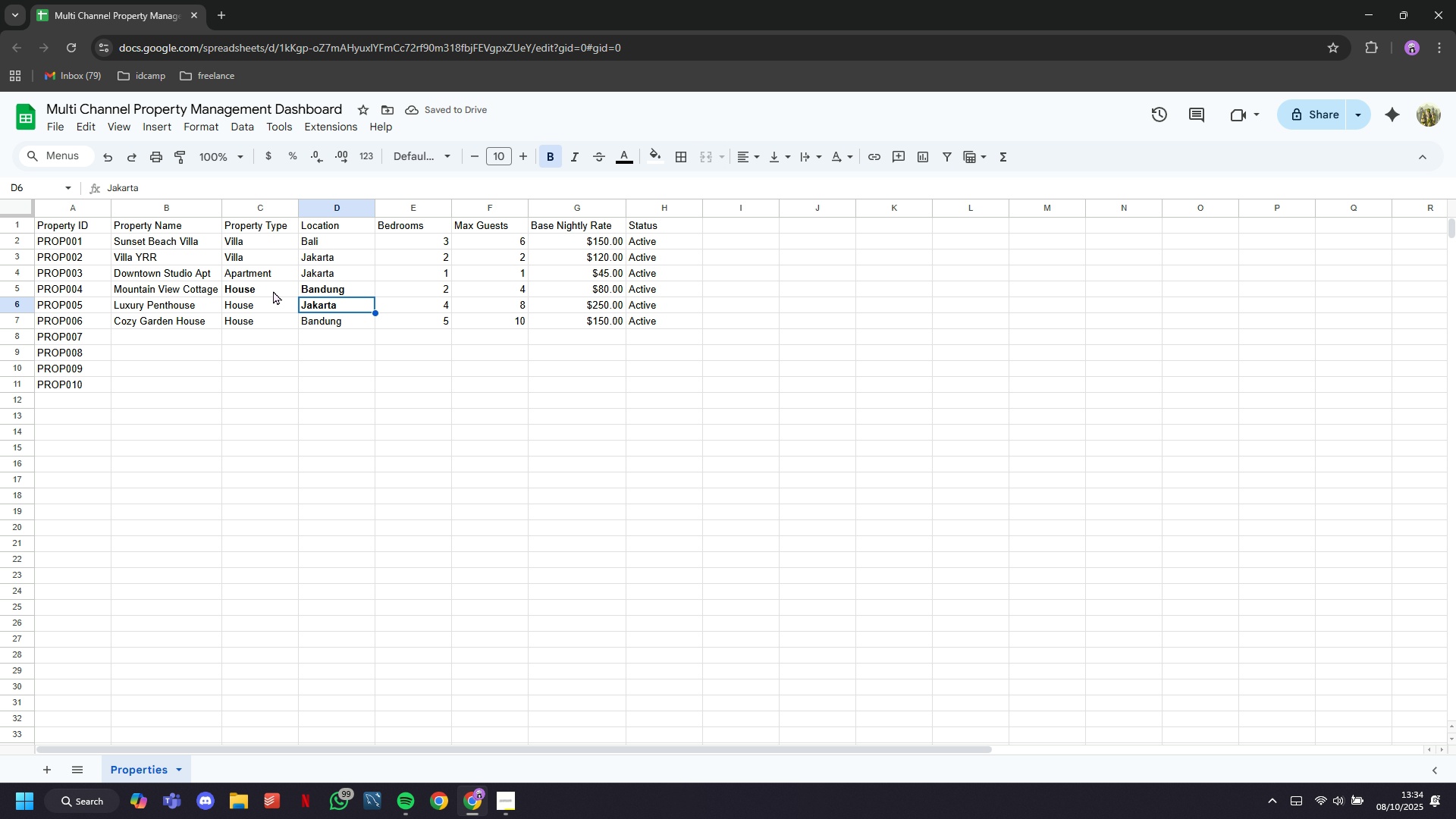 
key(ArrowLeft)
 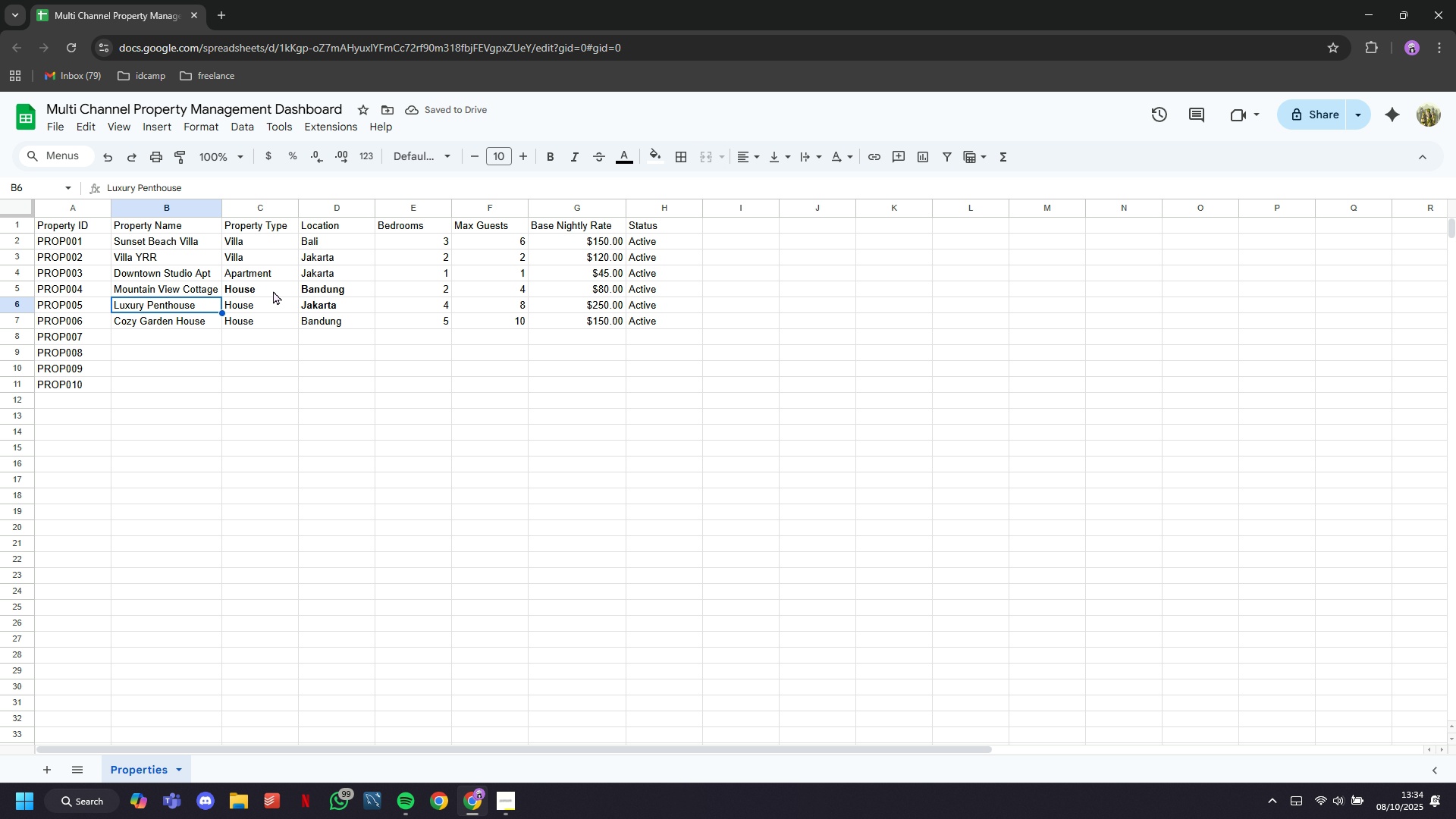 
key(ArrowLeft)
 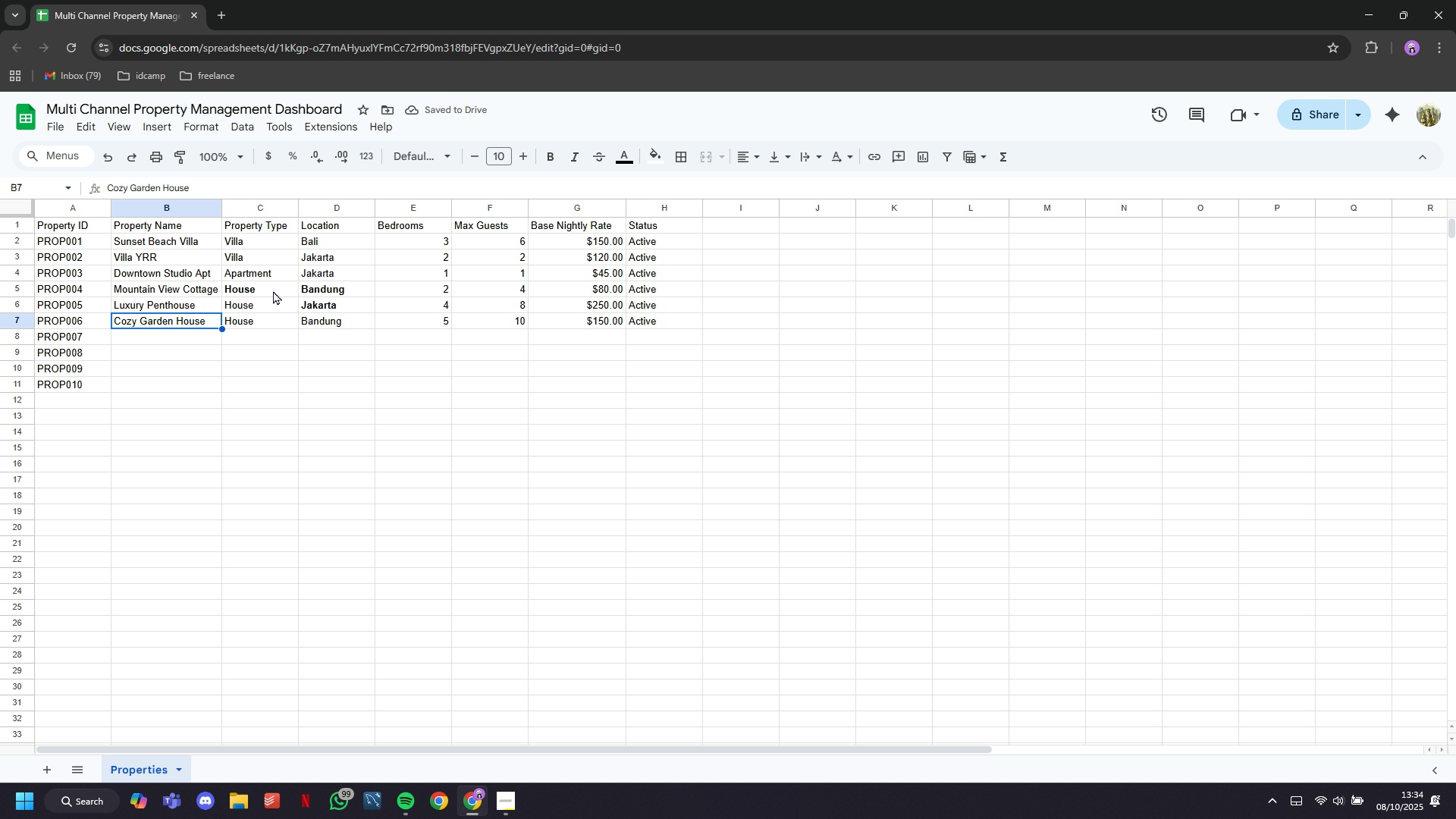 
key(ArrowDown)
 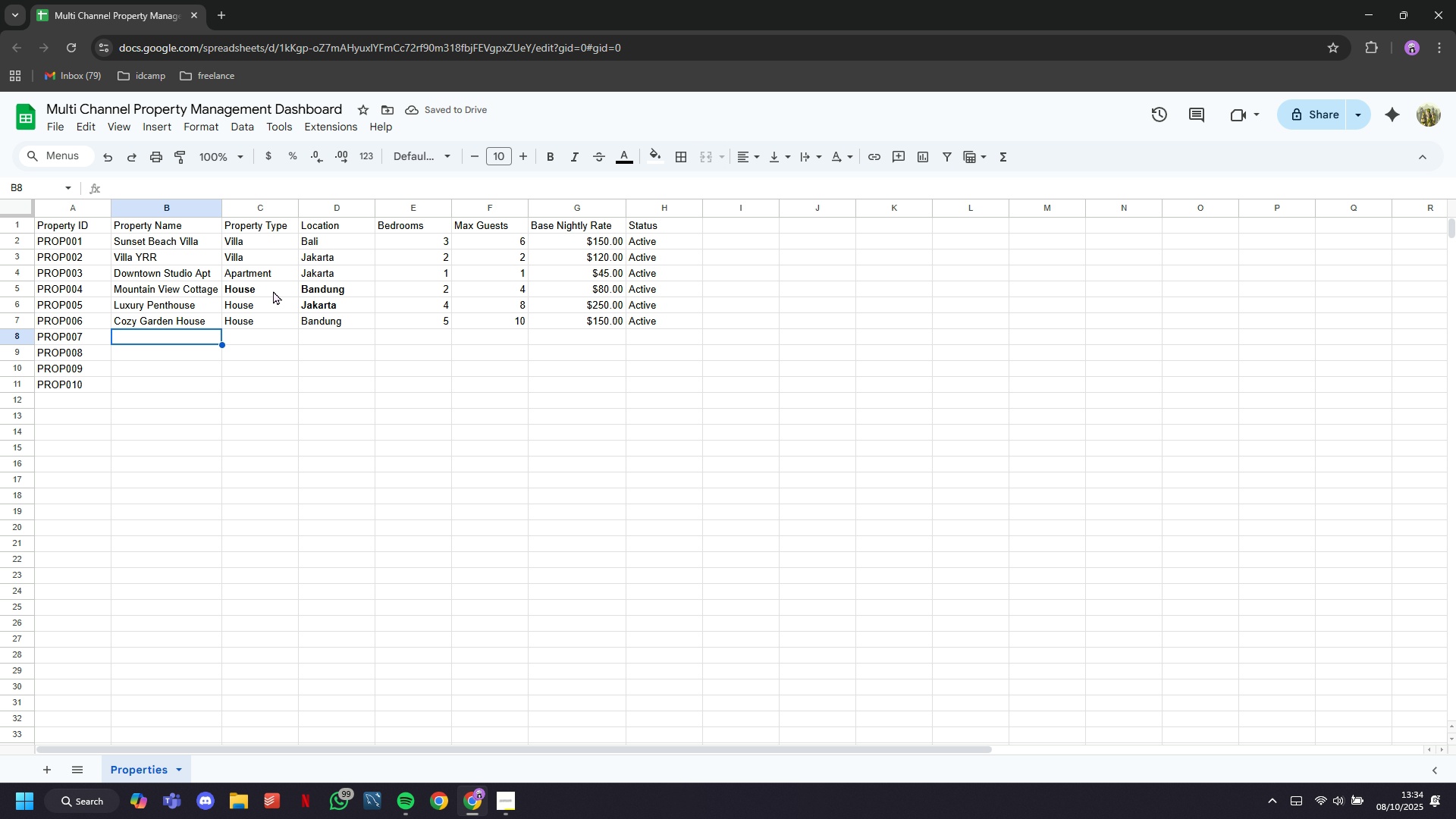 
key(ArrowDown)
 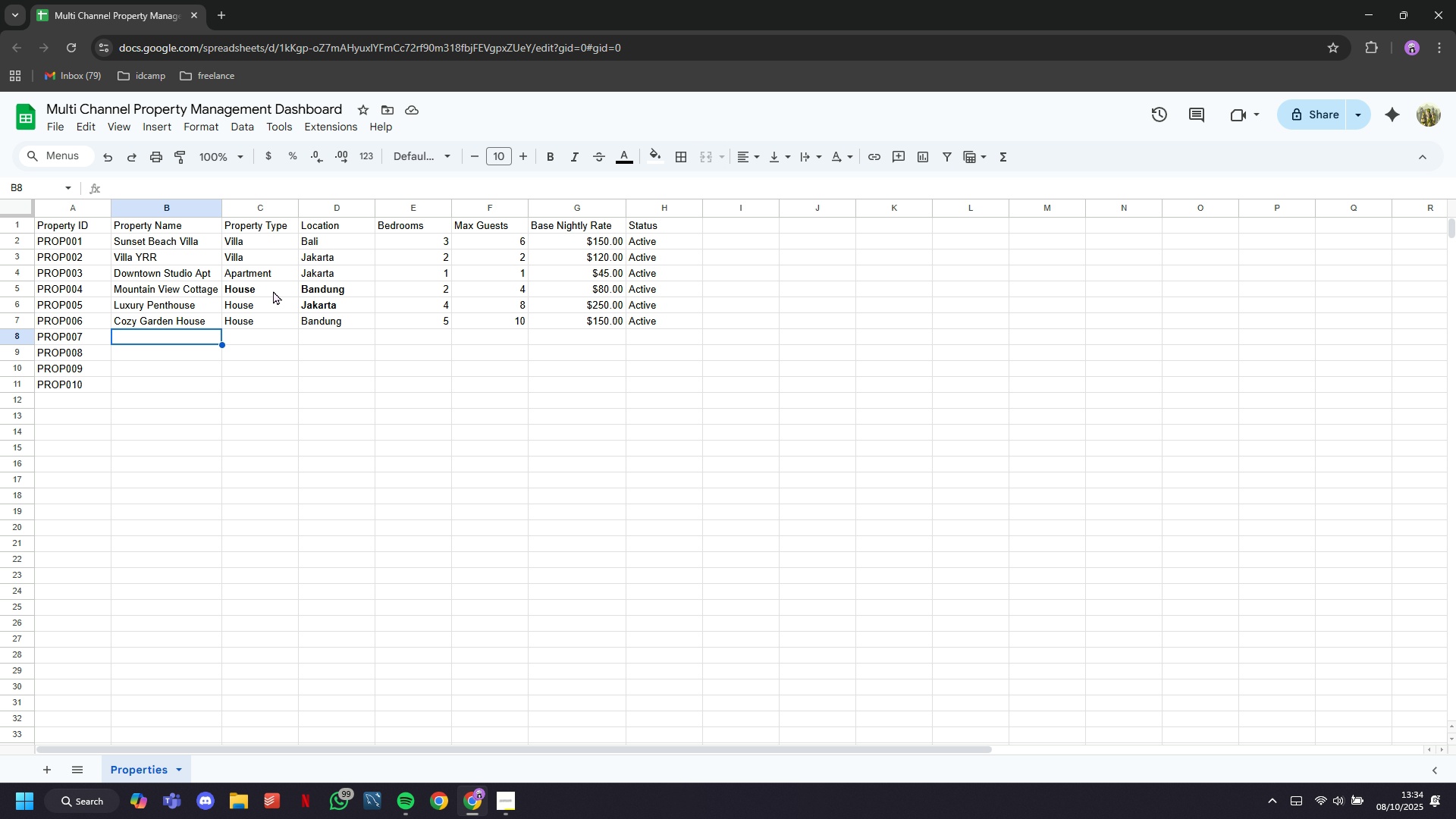 
type(Beautiful Sunset Apartment)
 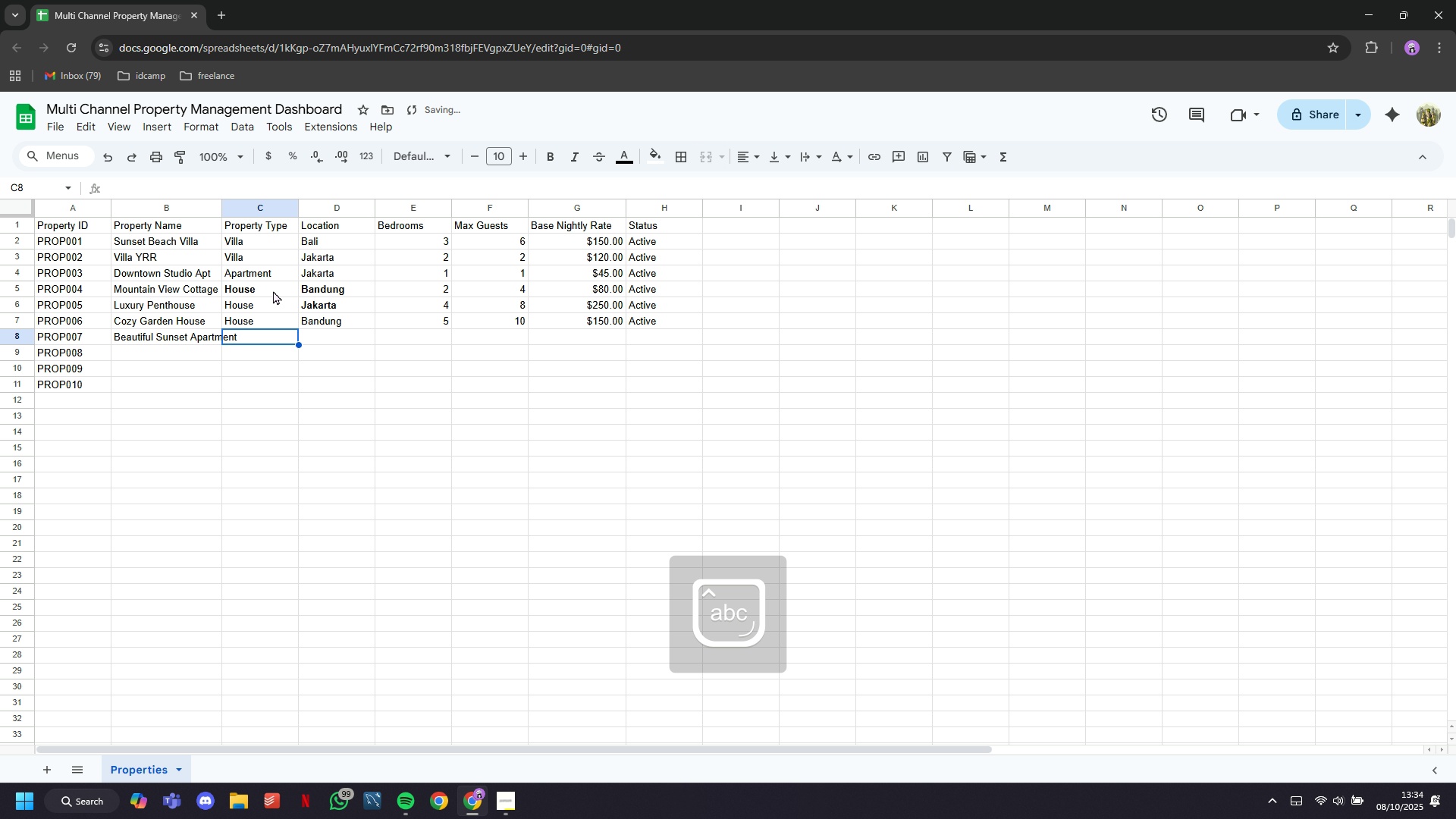 
key(ArrowRight)
 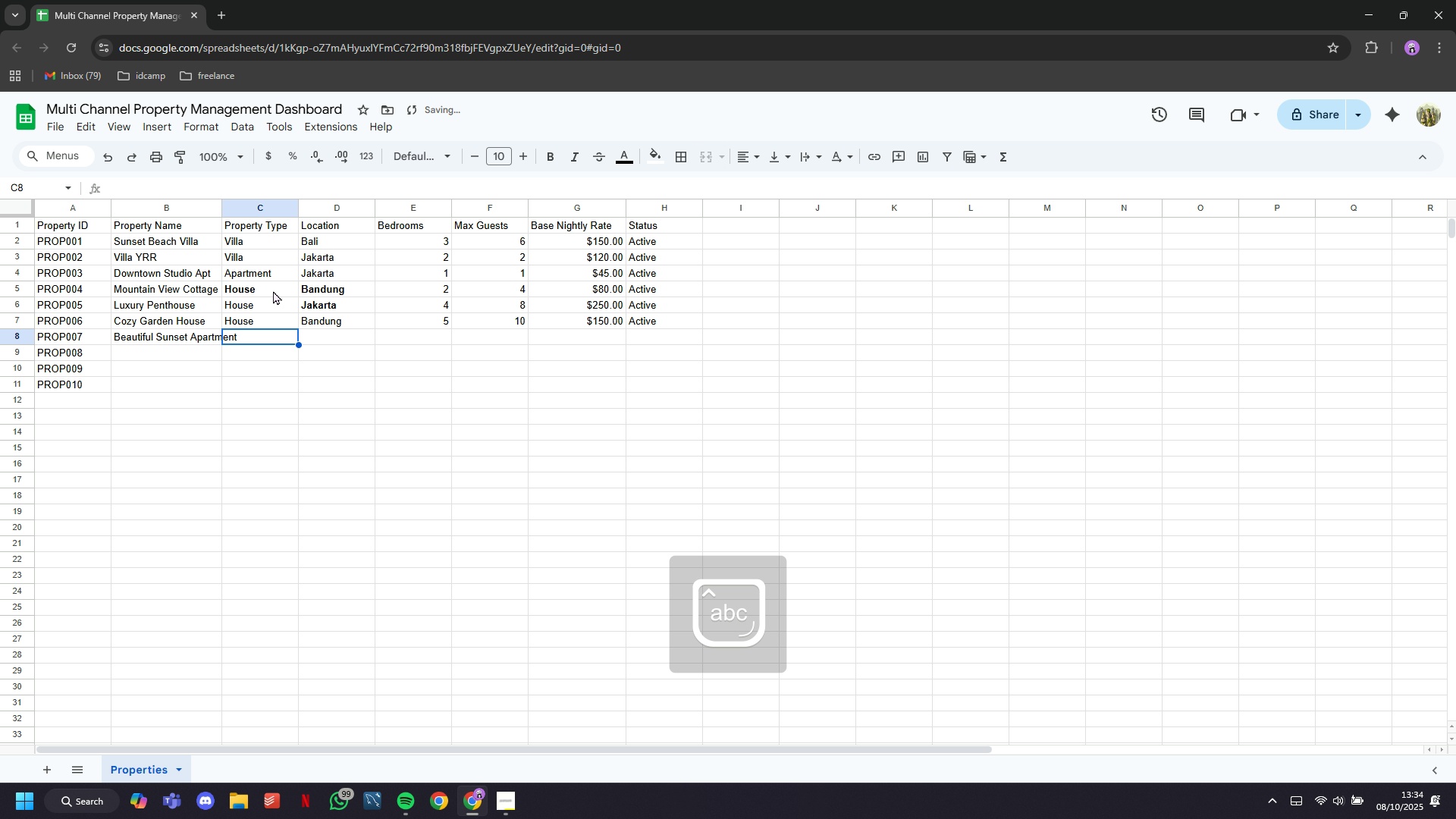 
type(ApartBali)
key(Tab)
type(2)